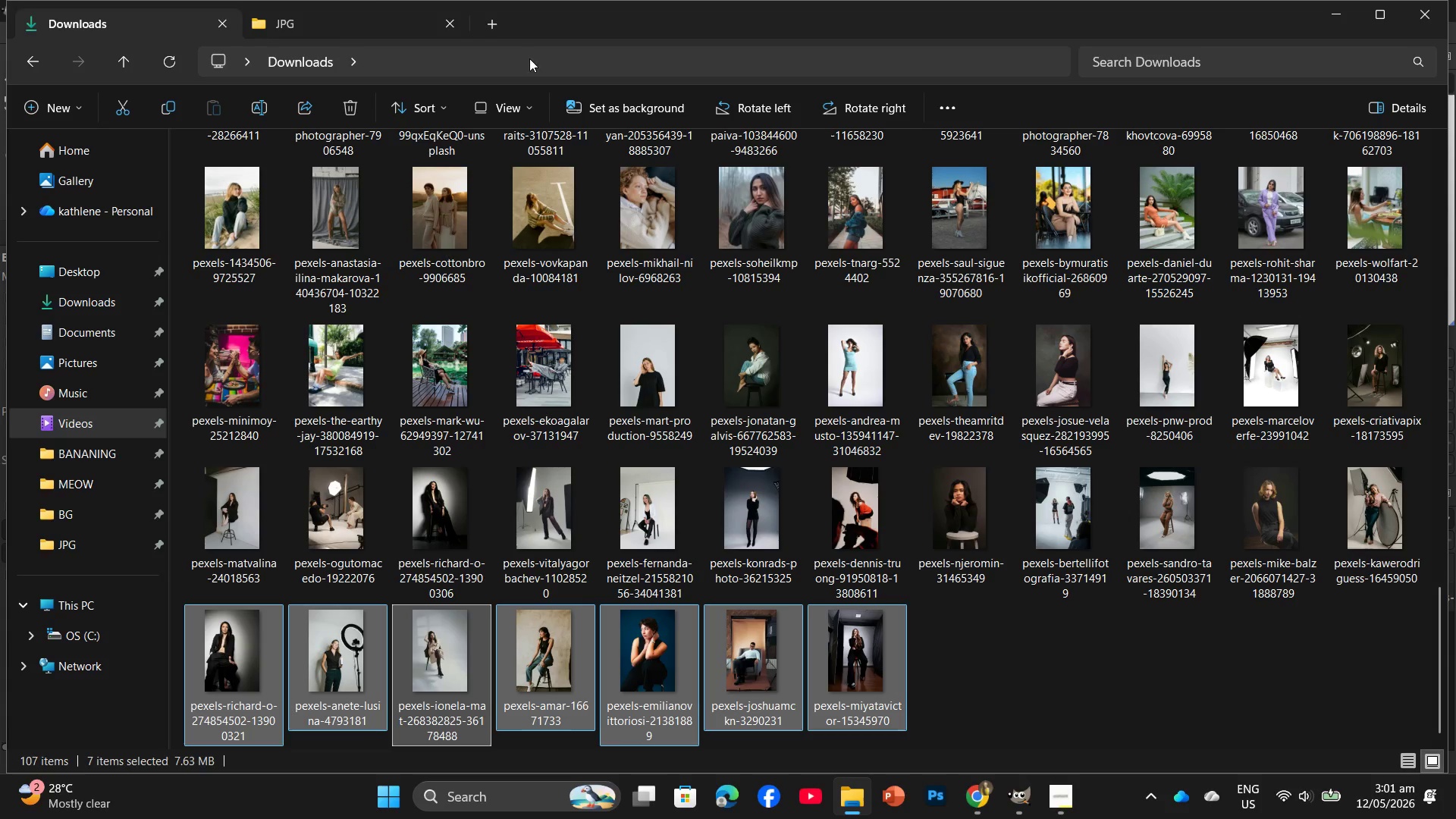 
left_click([313, 18])
 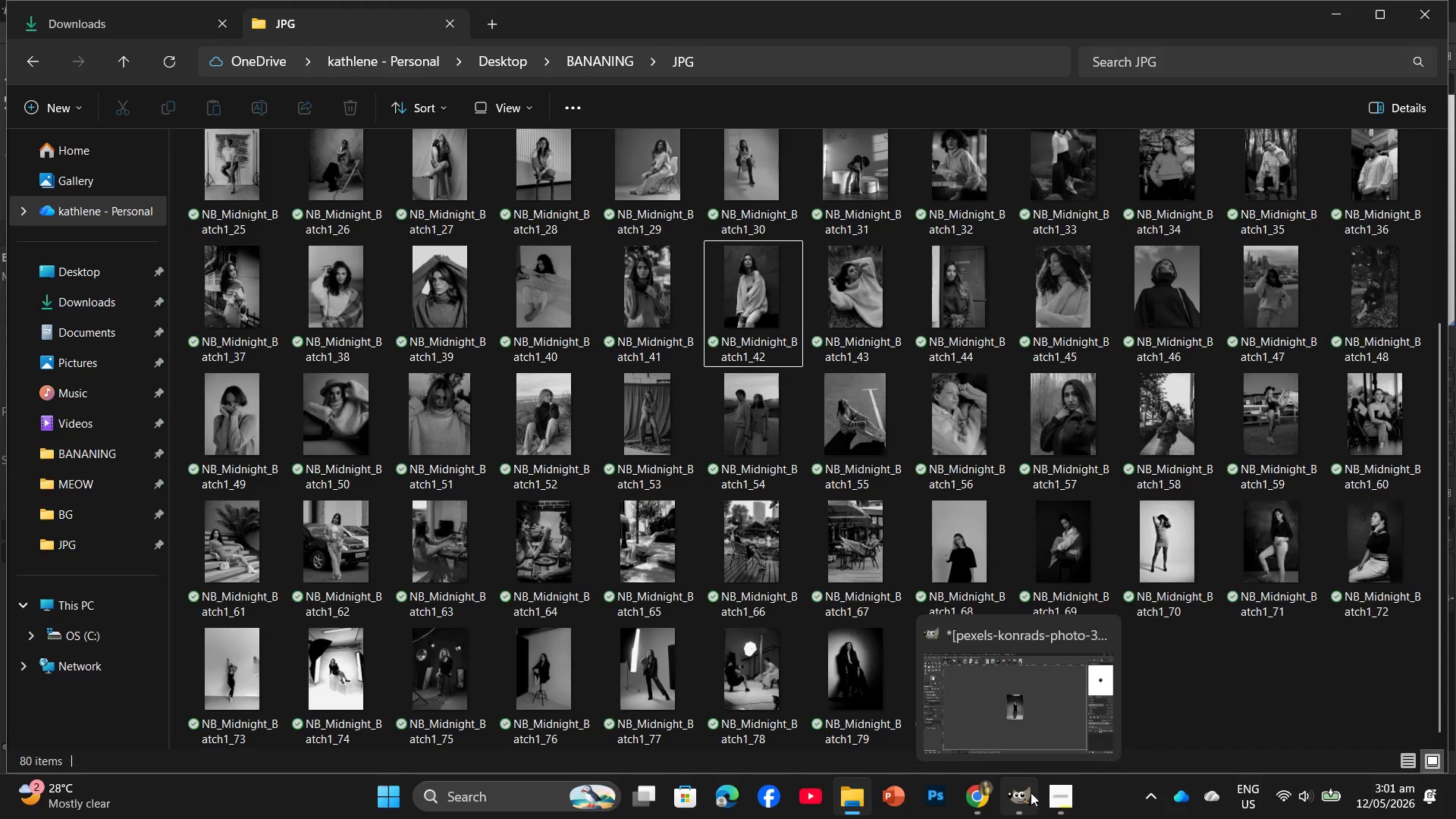 
left_click([1063, 724])